 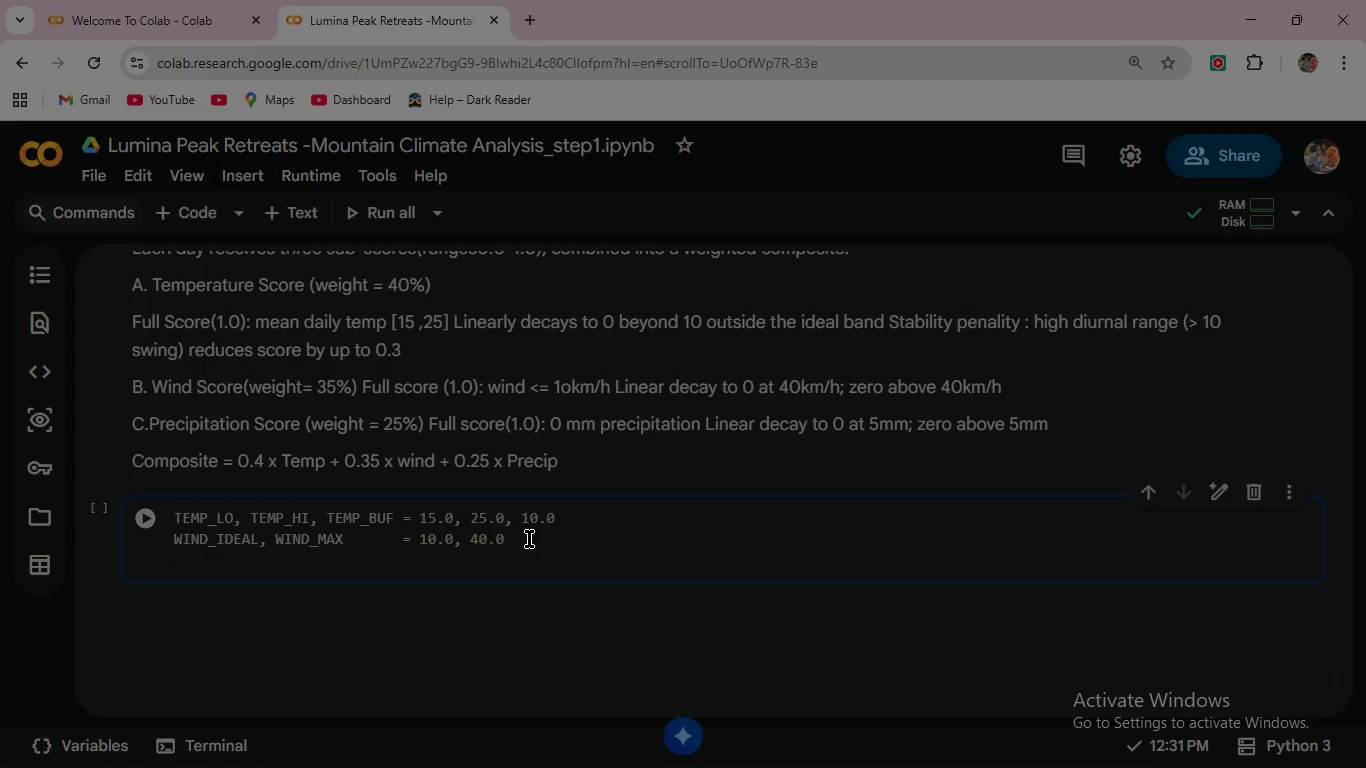 
type(PRECIP_MAX                 = 5.0)
 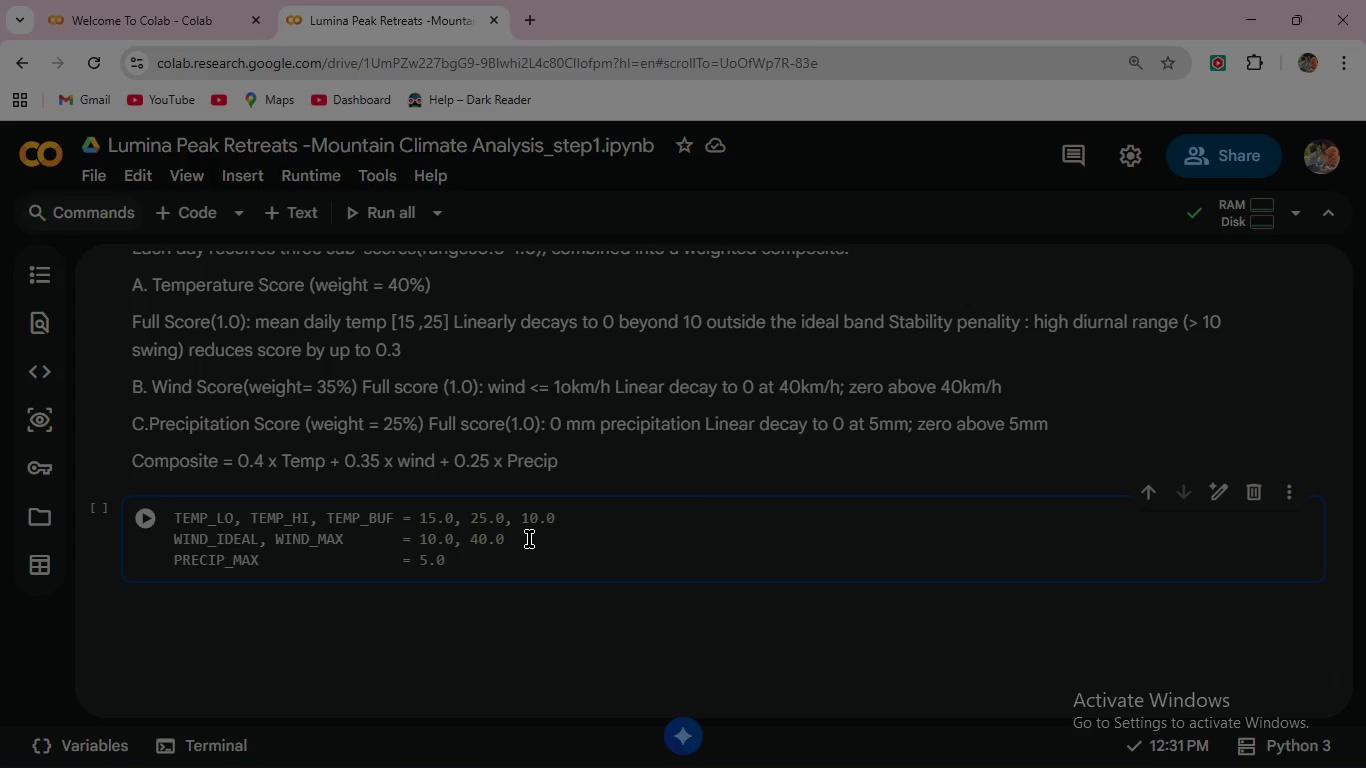 
key(Enter)
 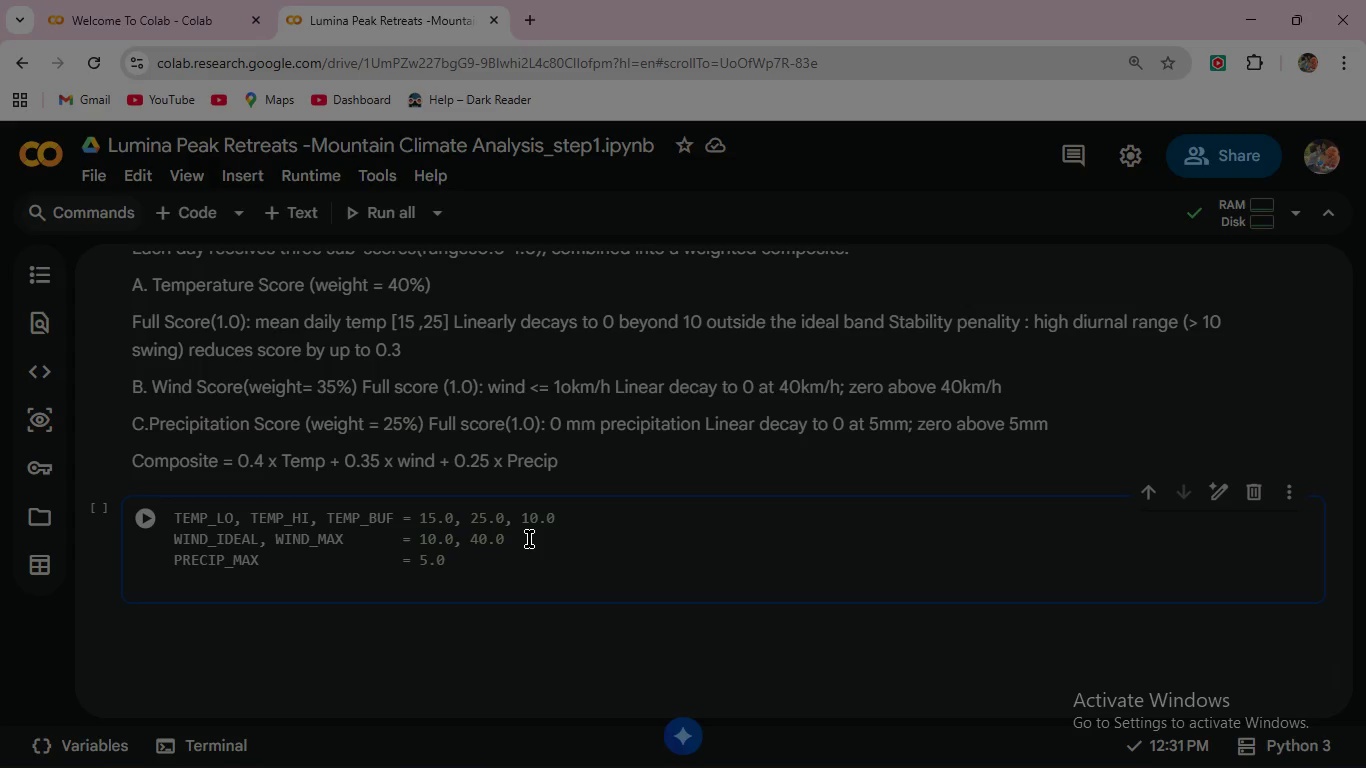 
type(W_TE)
 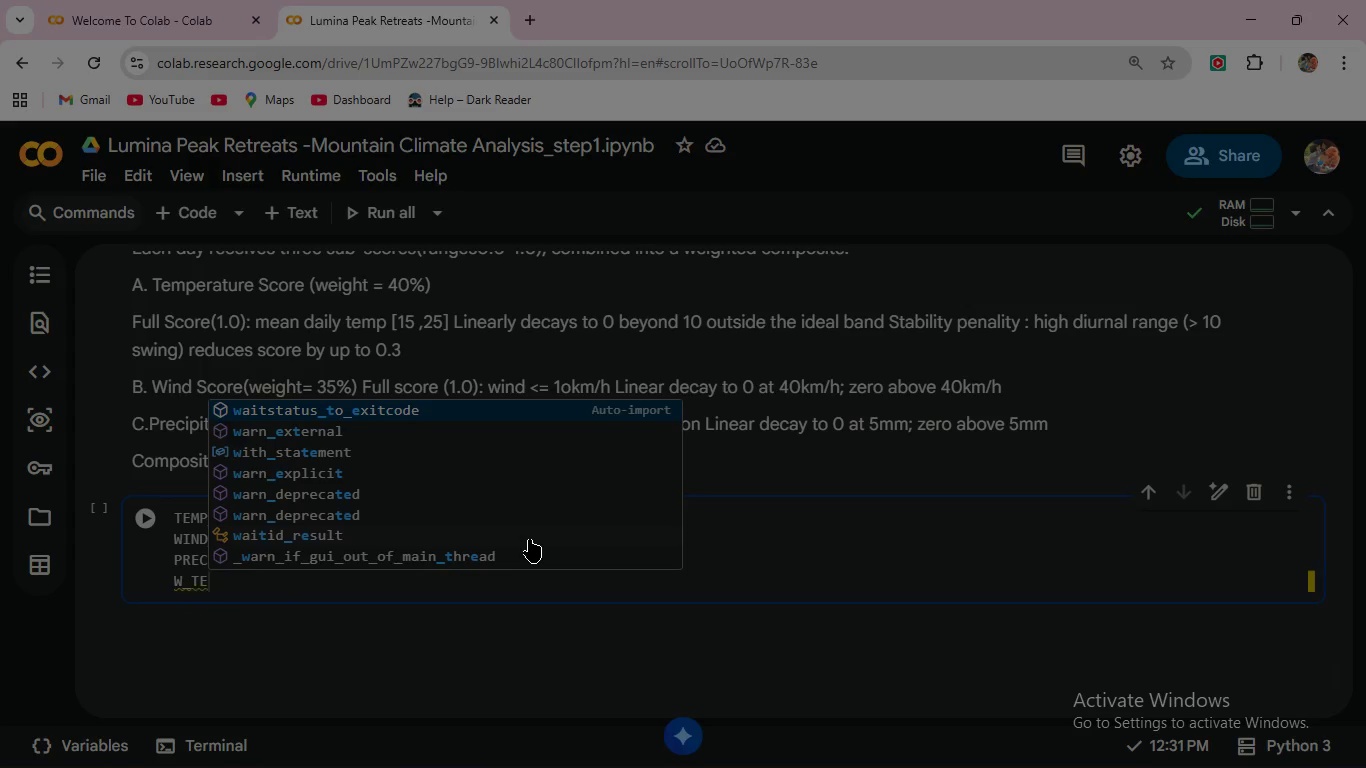 
type(MP, W_WIND, W_PRECIP   = 0.40, 0.35, 0.25)
 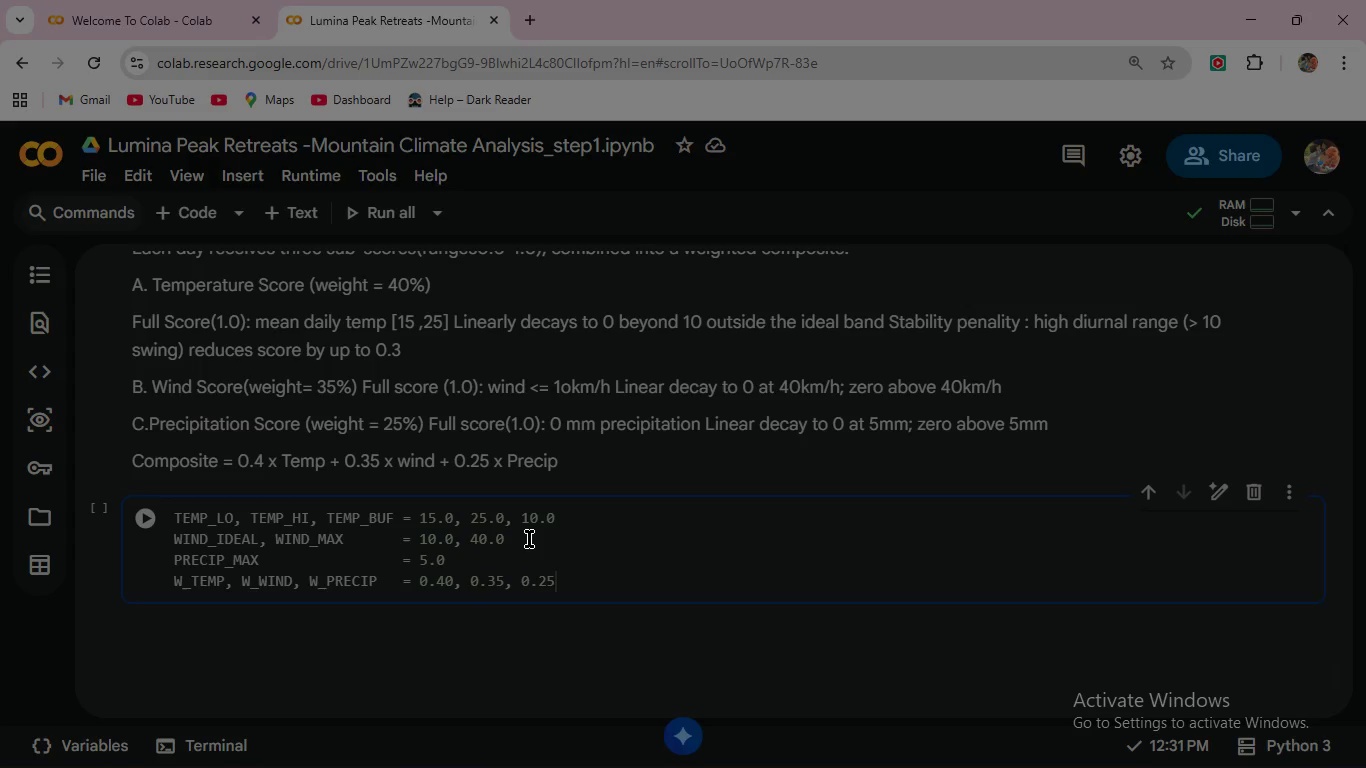 
key(Enter)
 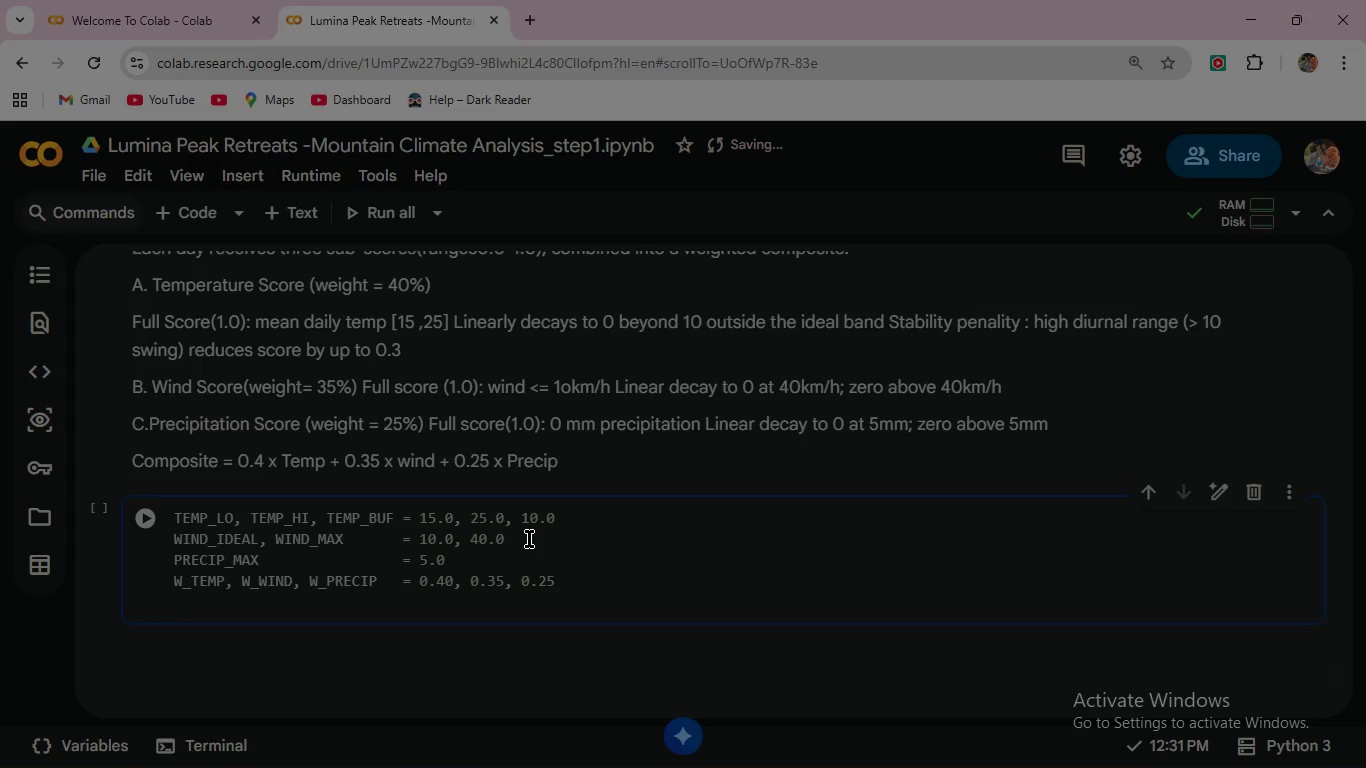 
key(Enter)
 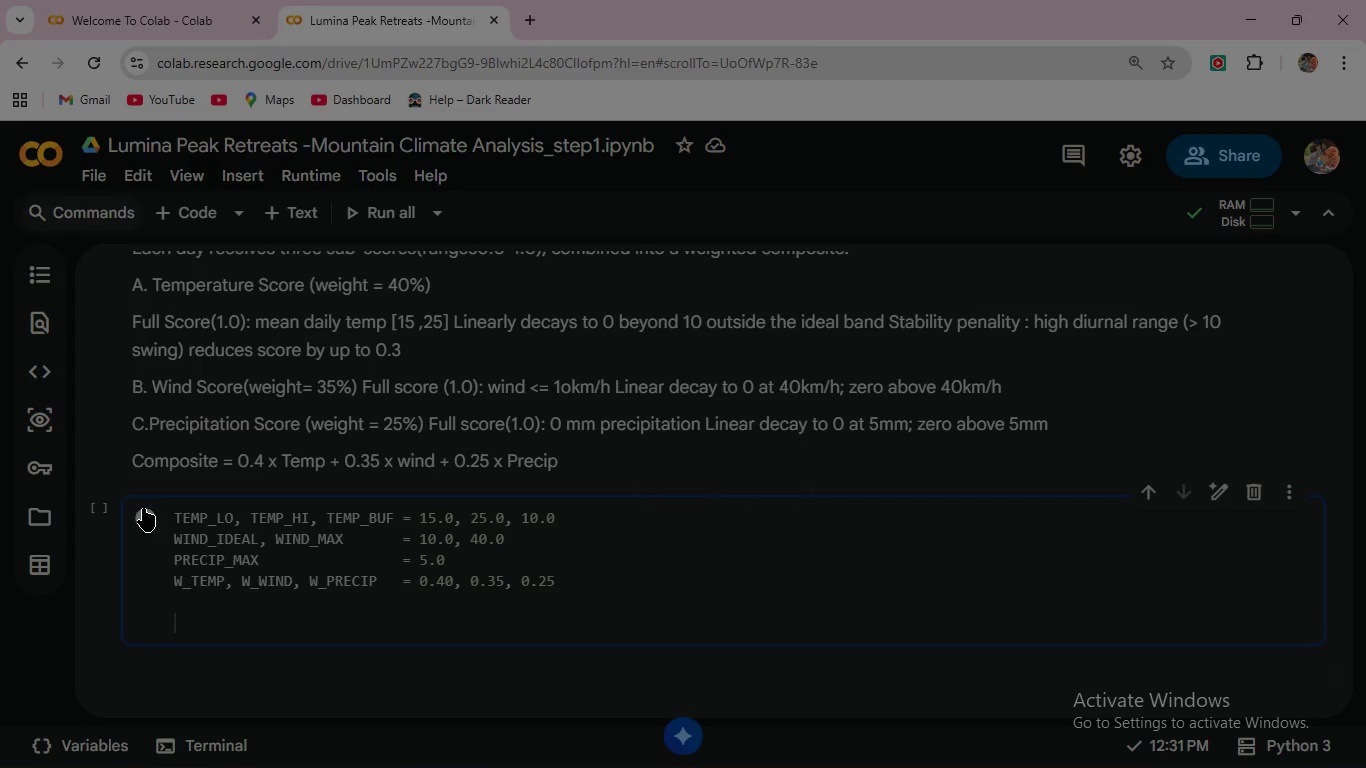 
left_click([145, 517])
 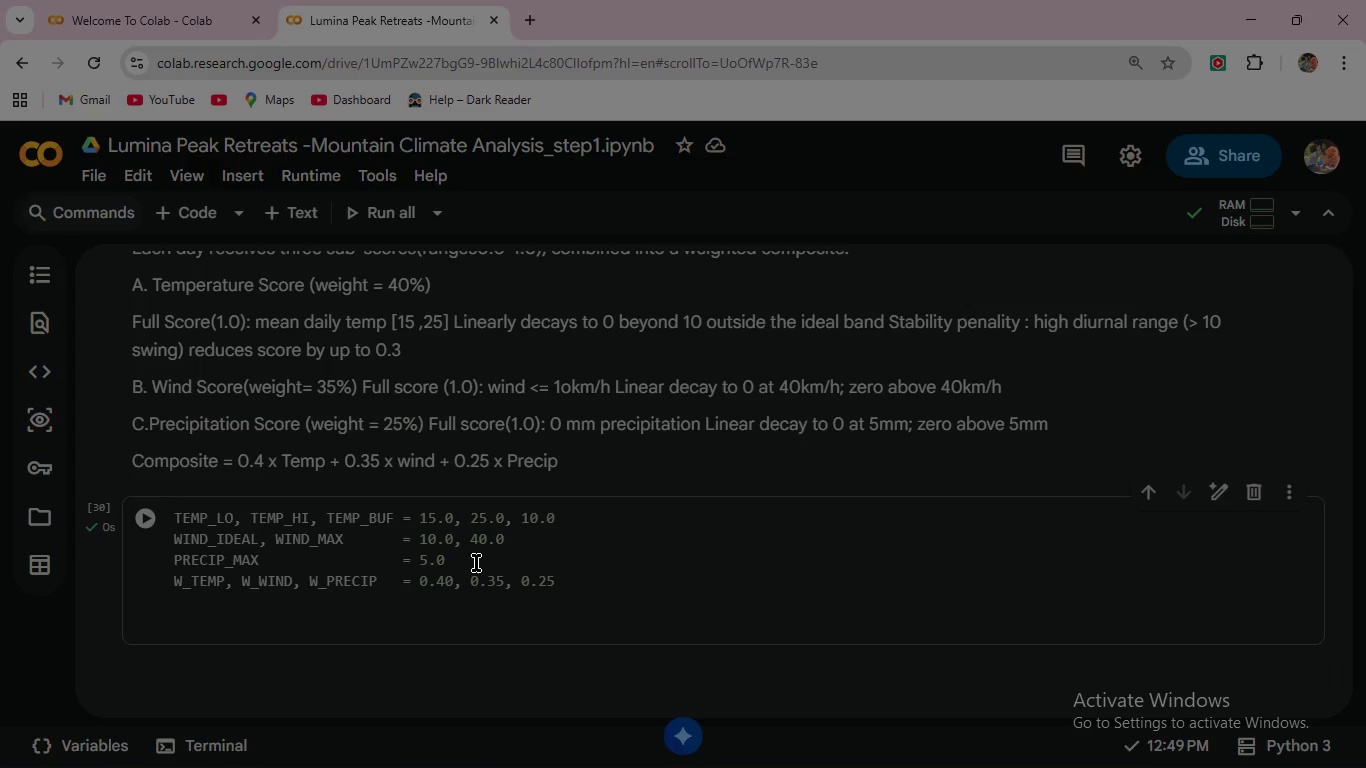 
wait(54.92)
 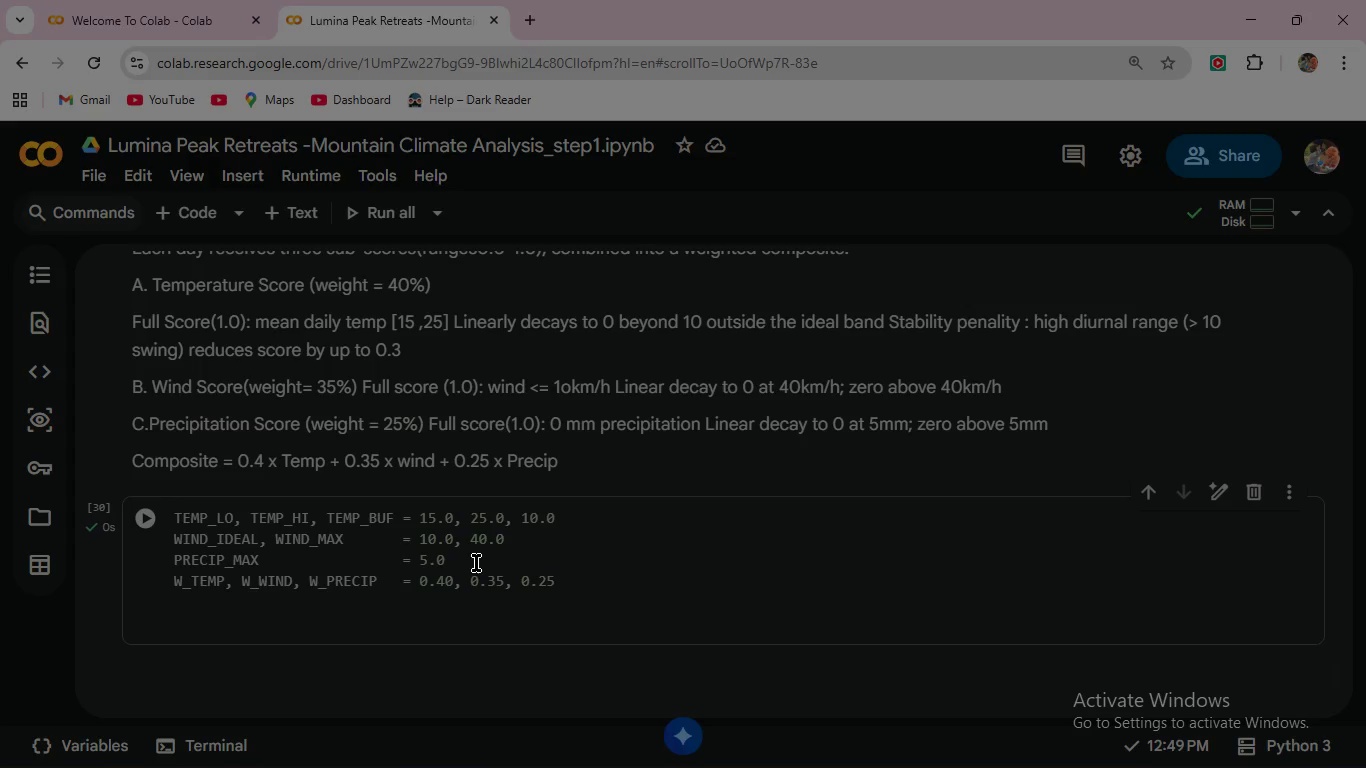 
left_click([589, 582])
 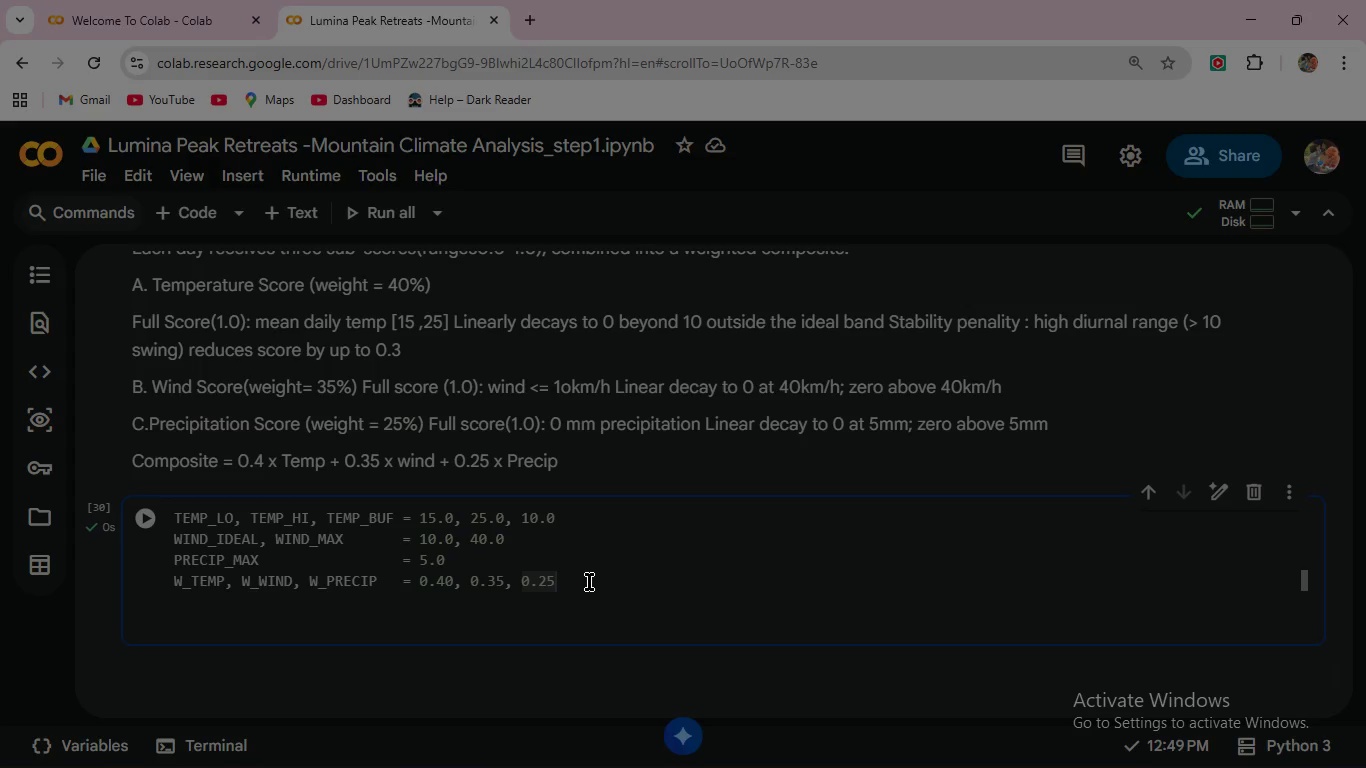 
left_click([589, 582])
 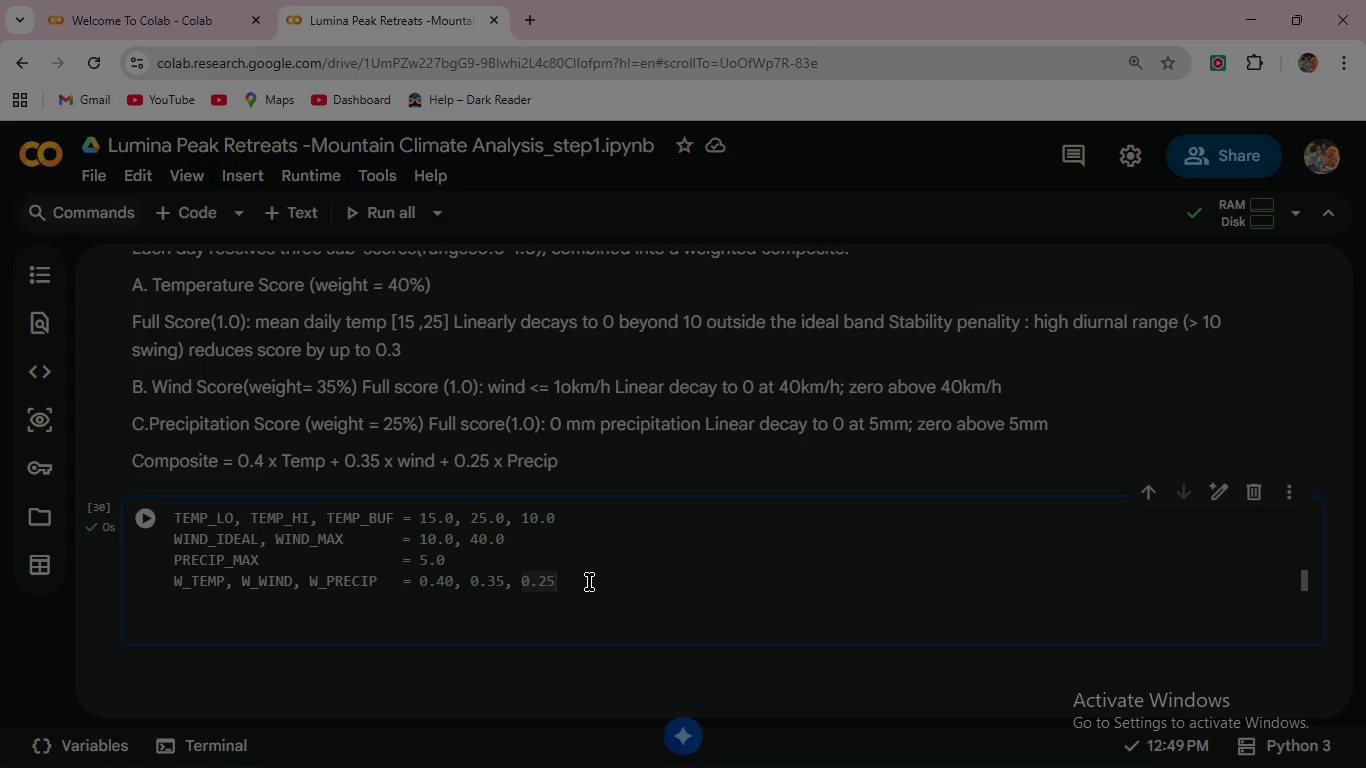 
left_click([589, 582])
 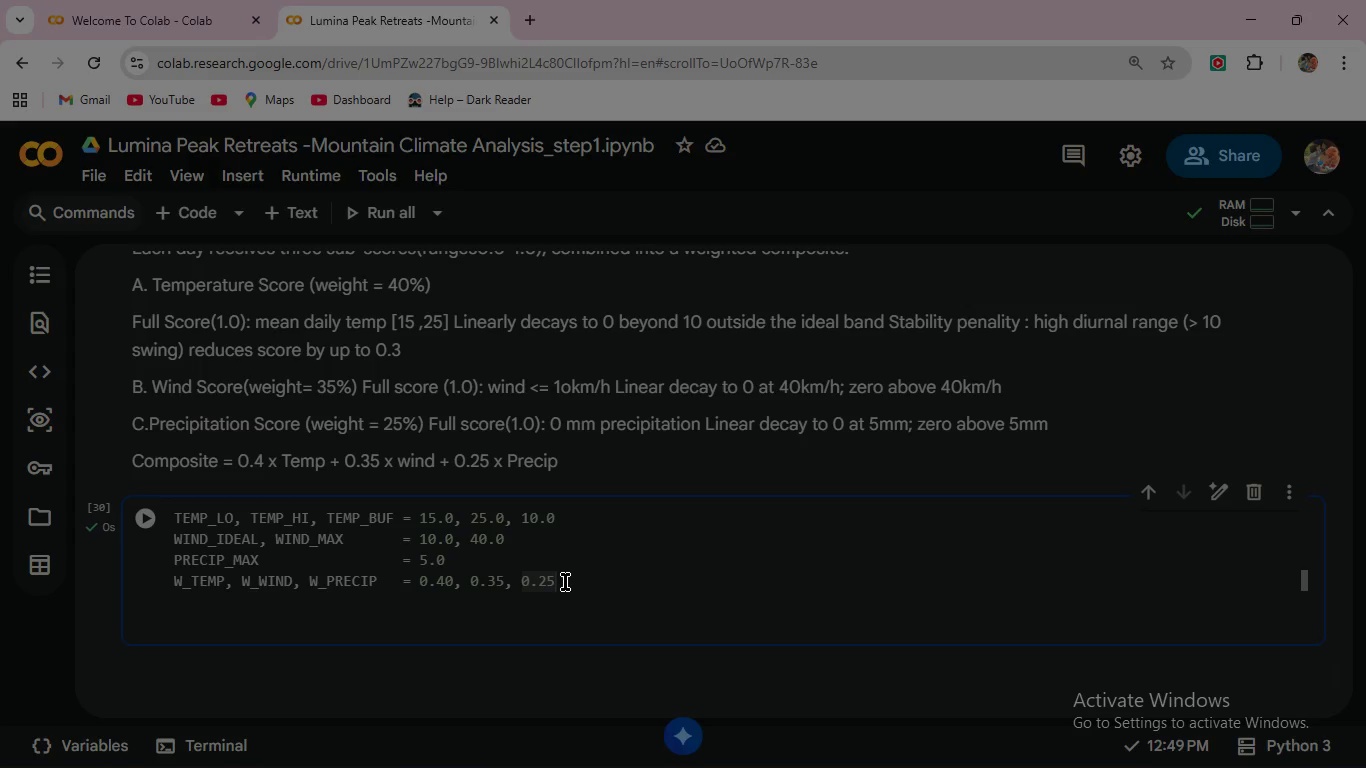 
left_click([565, 582])
 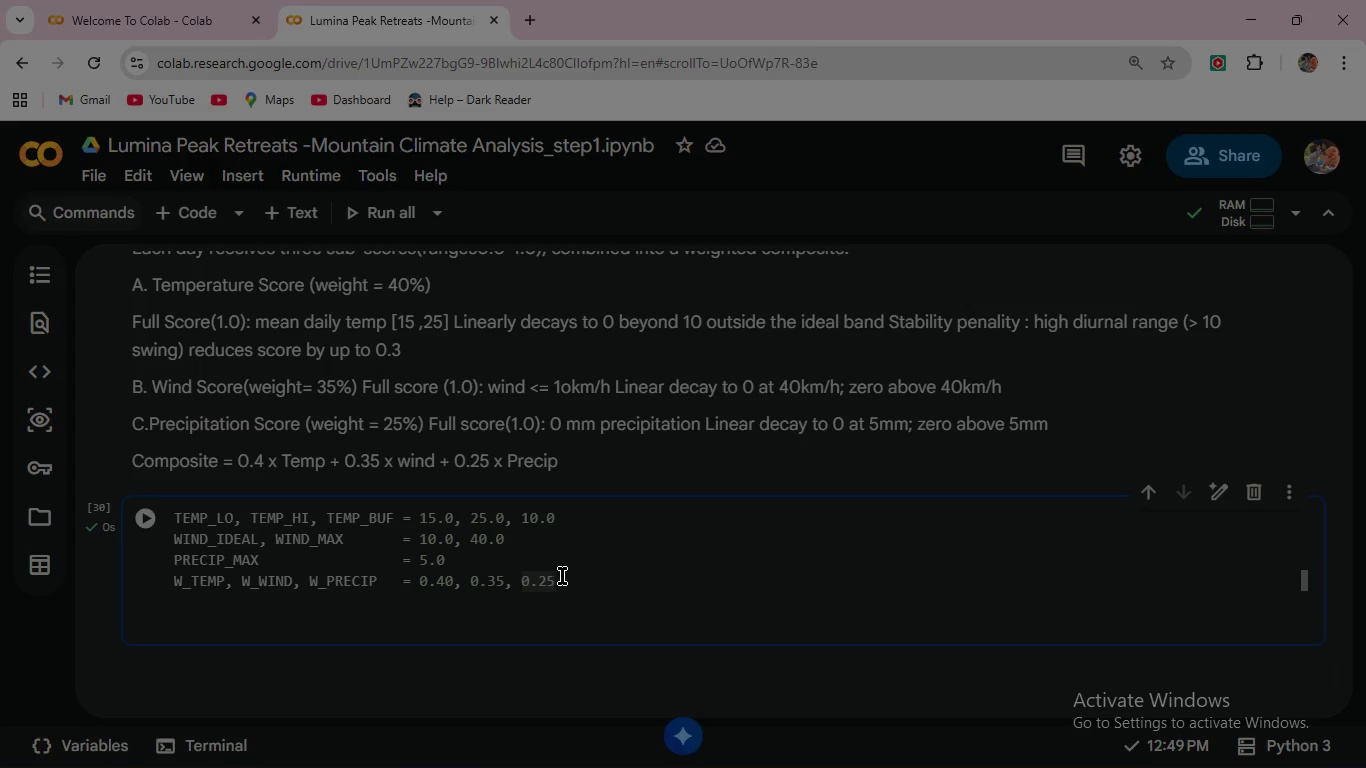 
left_click([562, 576])
 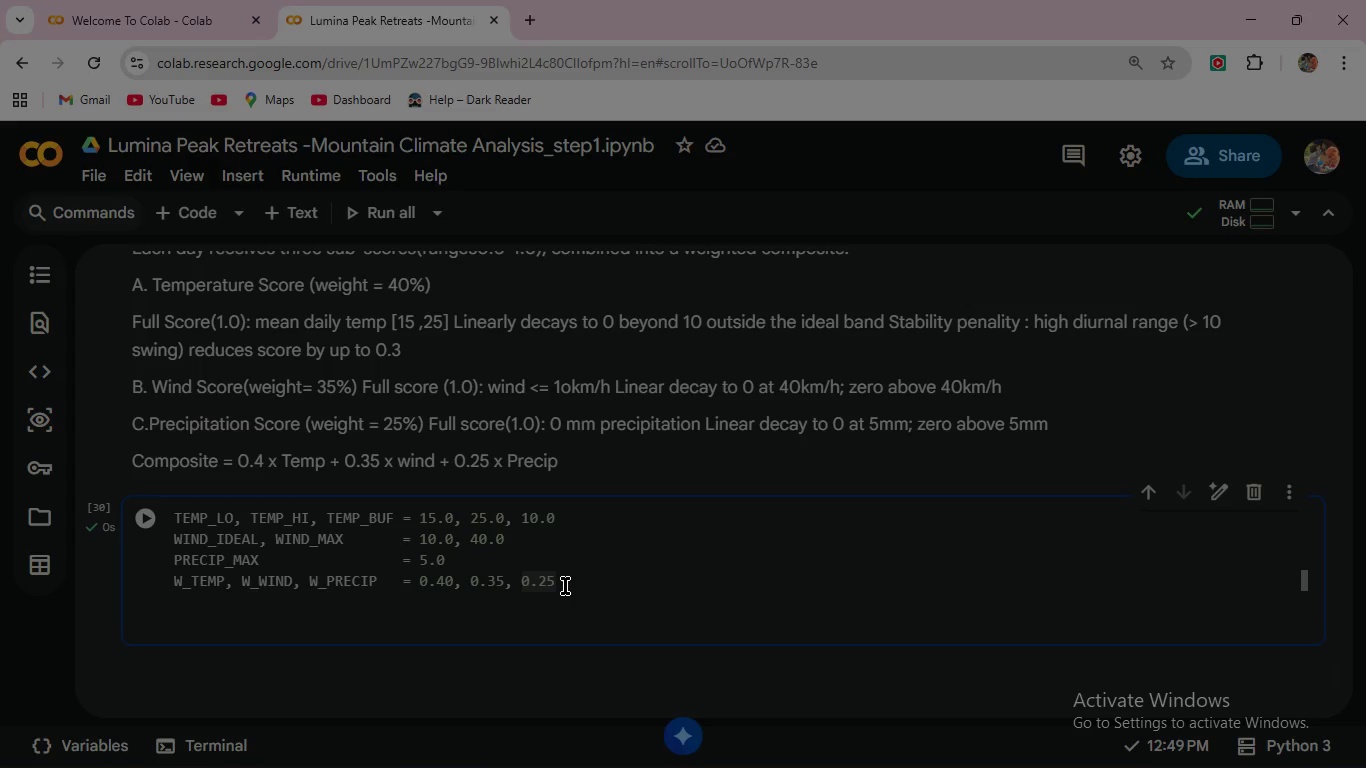 
left_click([565, 586])
 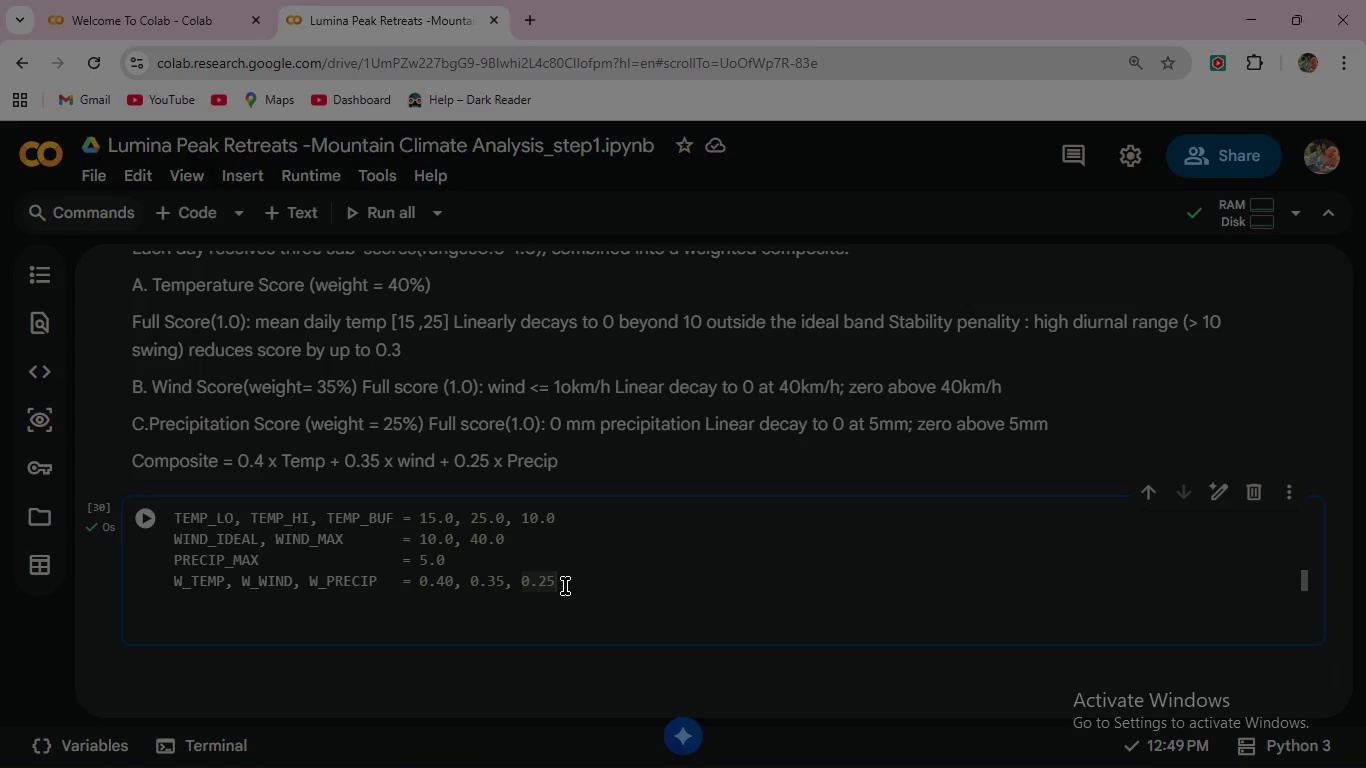 
wait(10.94)
 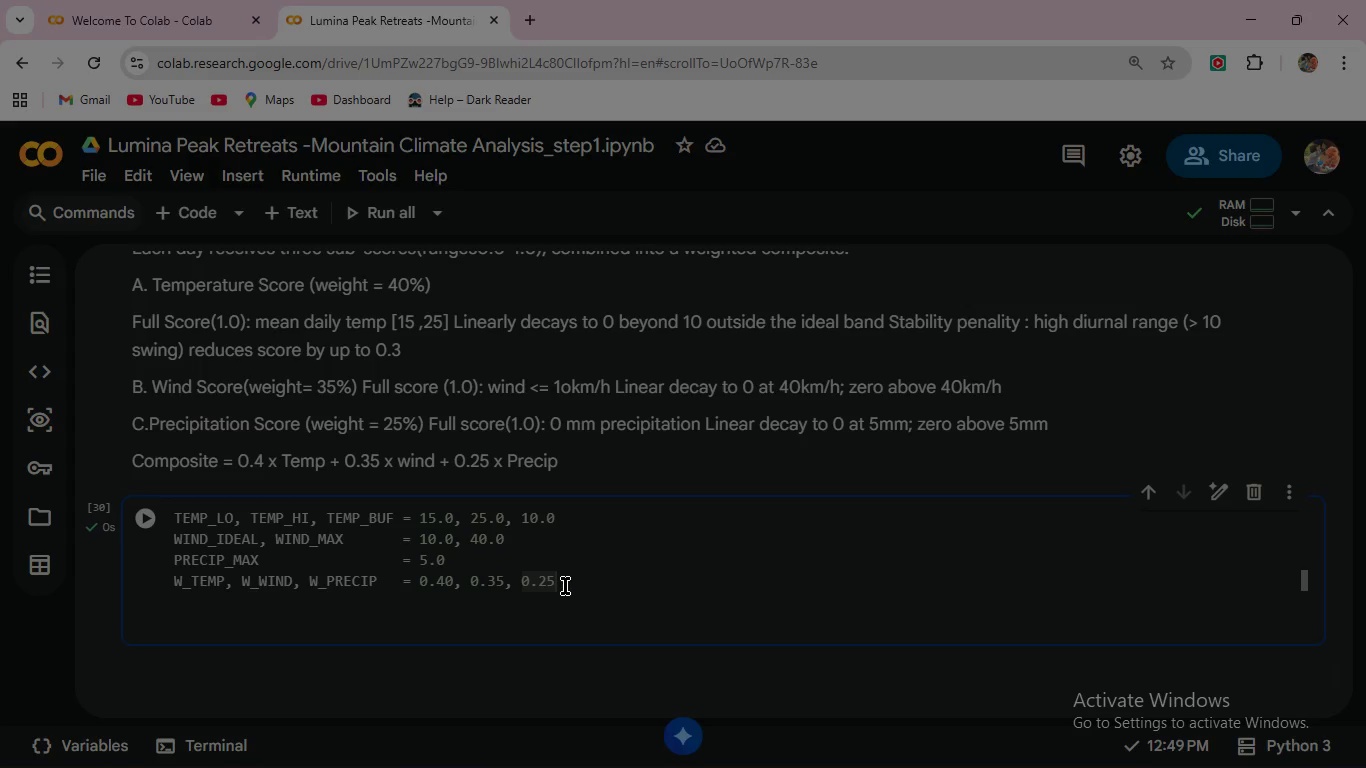 
key(Enter)
 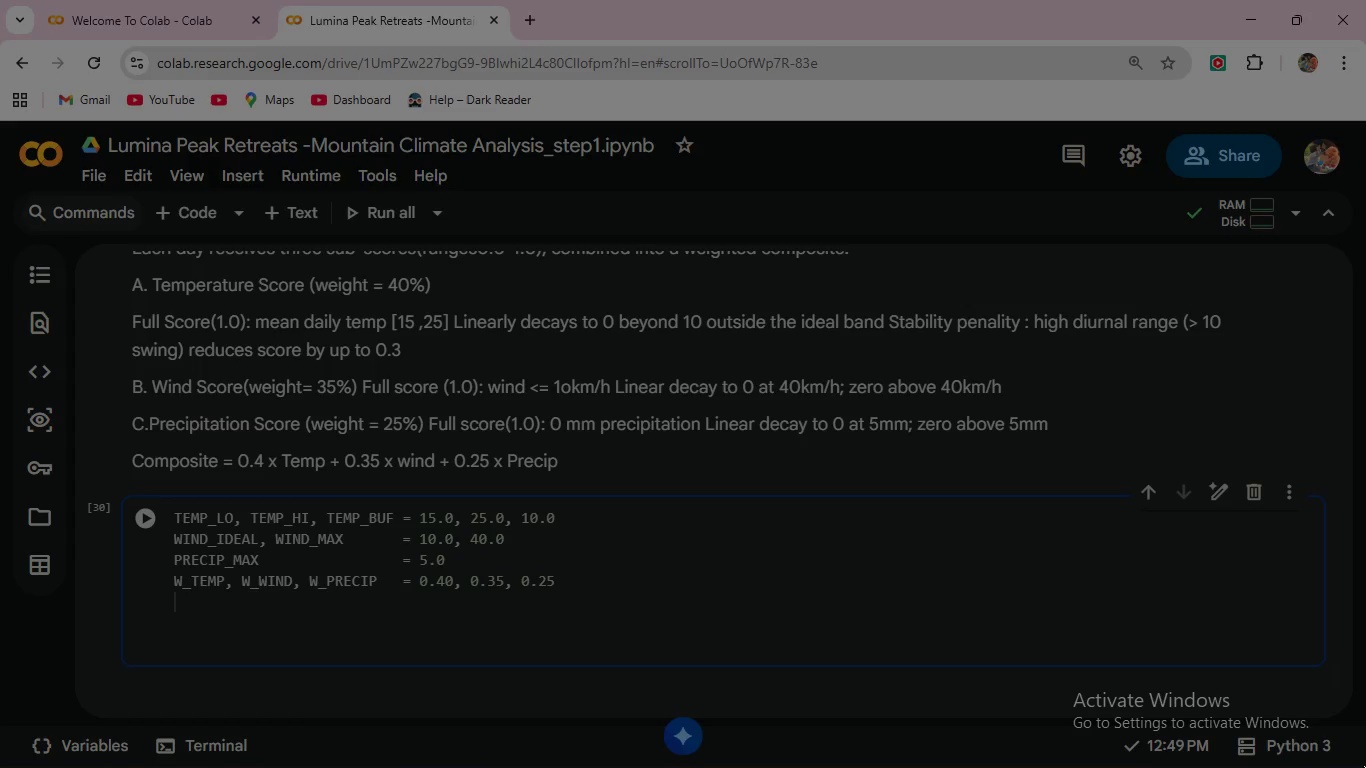 
key(Enter)
 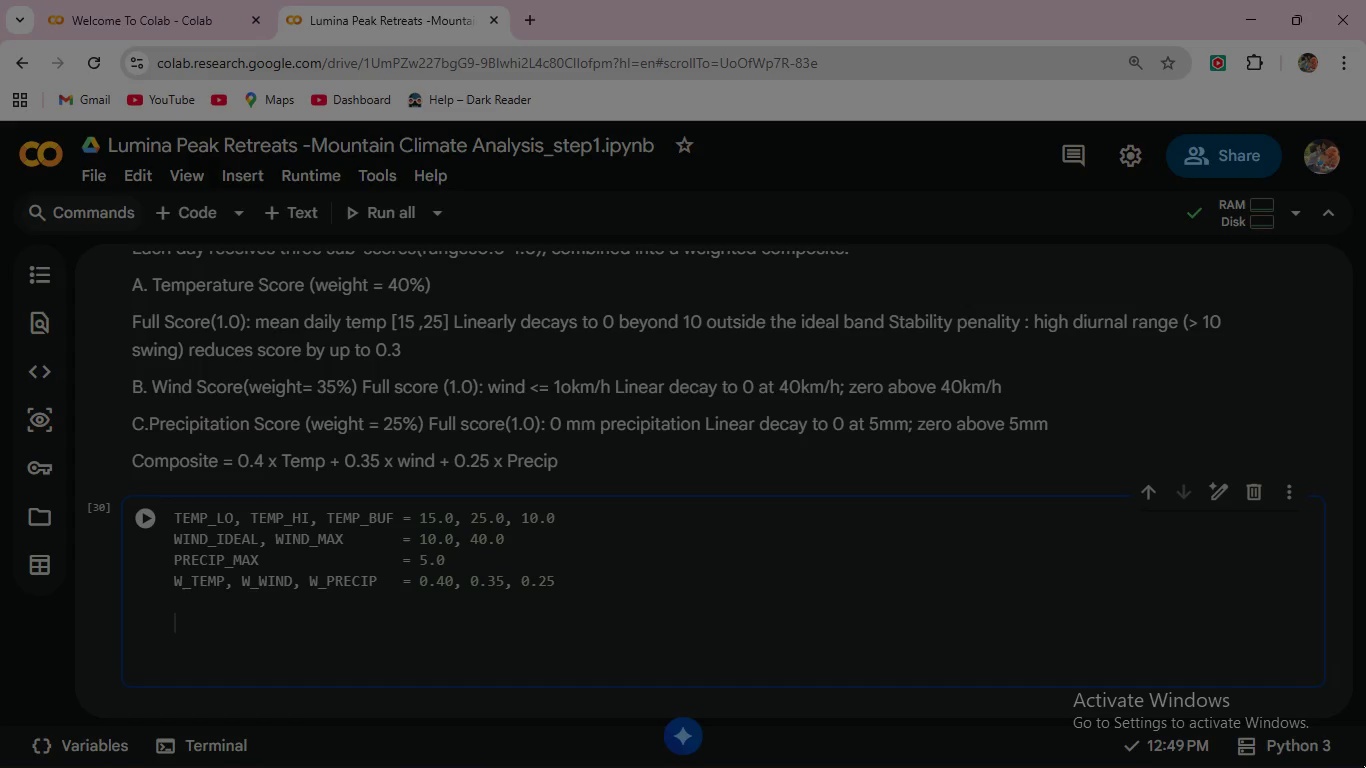 
type(def)
 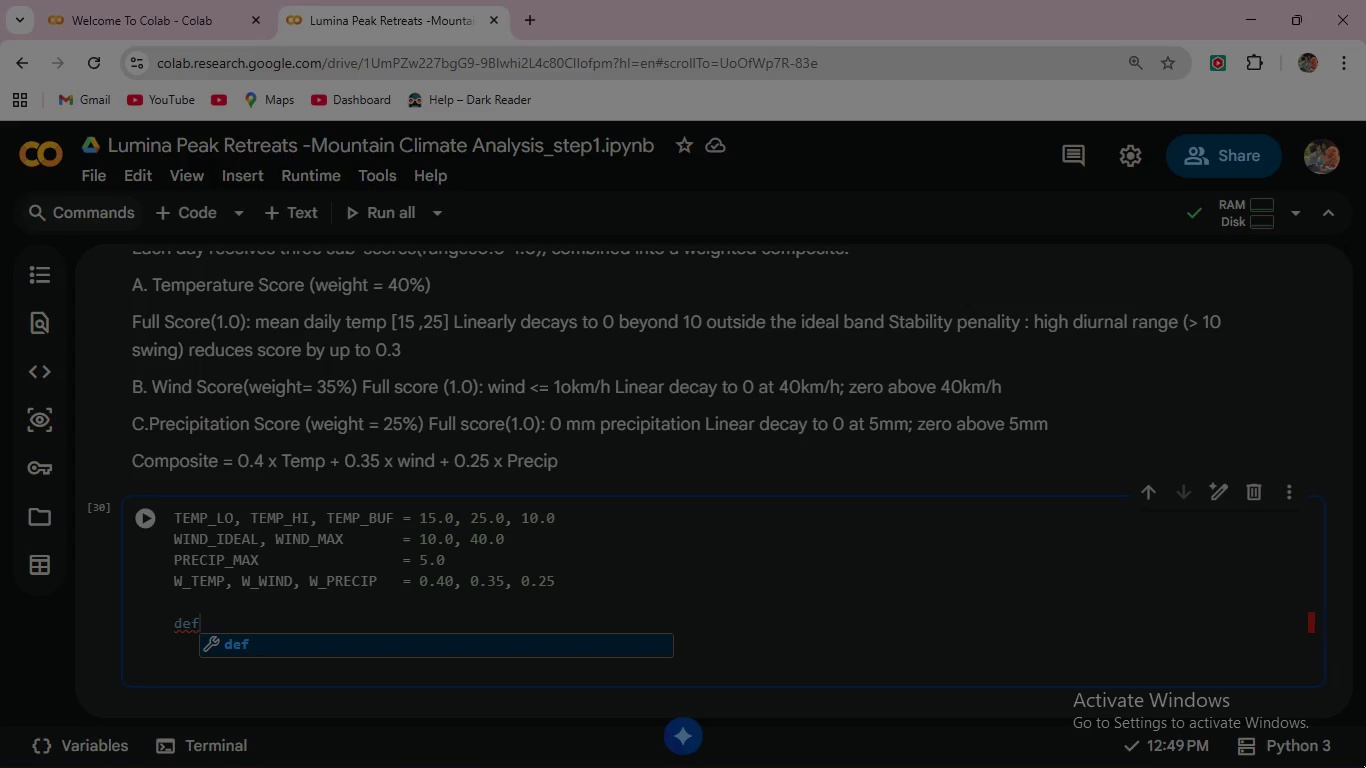 
wait(131.78)
 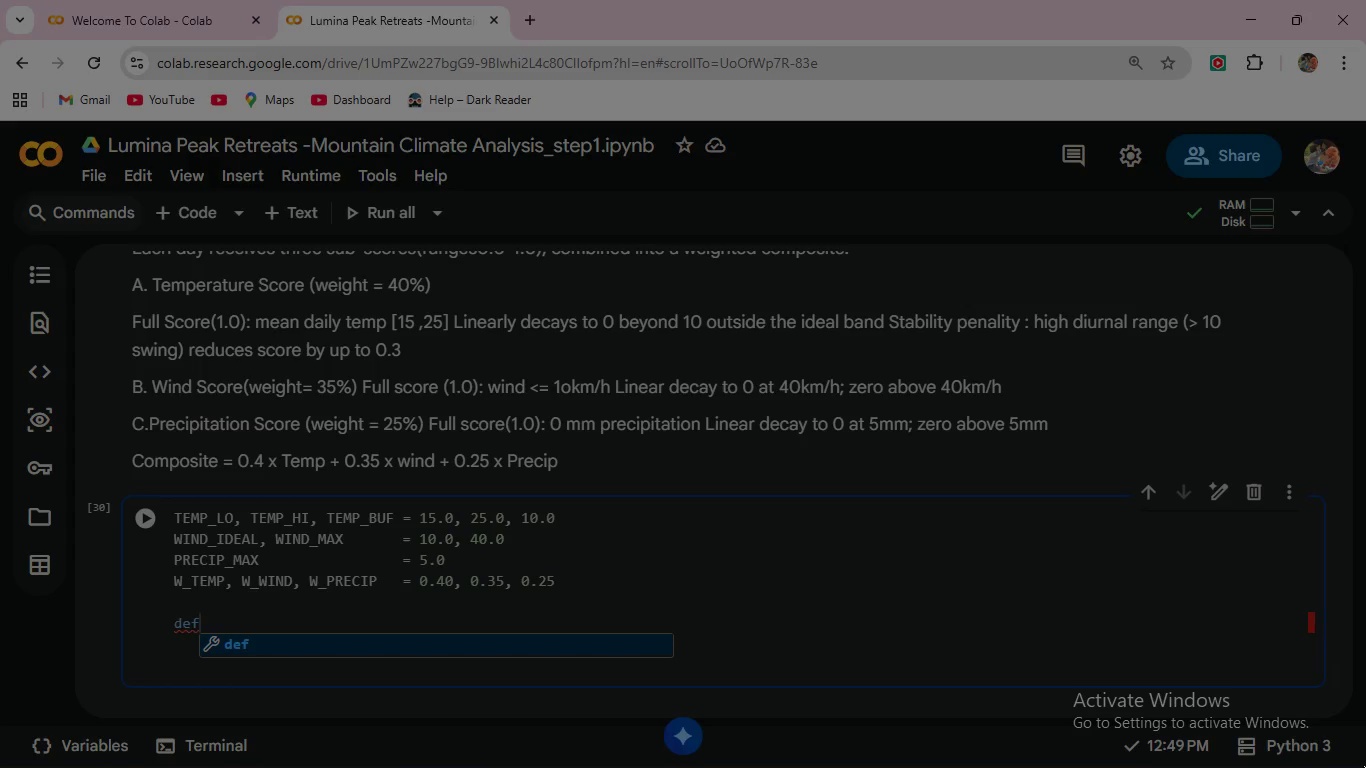 
type( score_temperature(temp)
 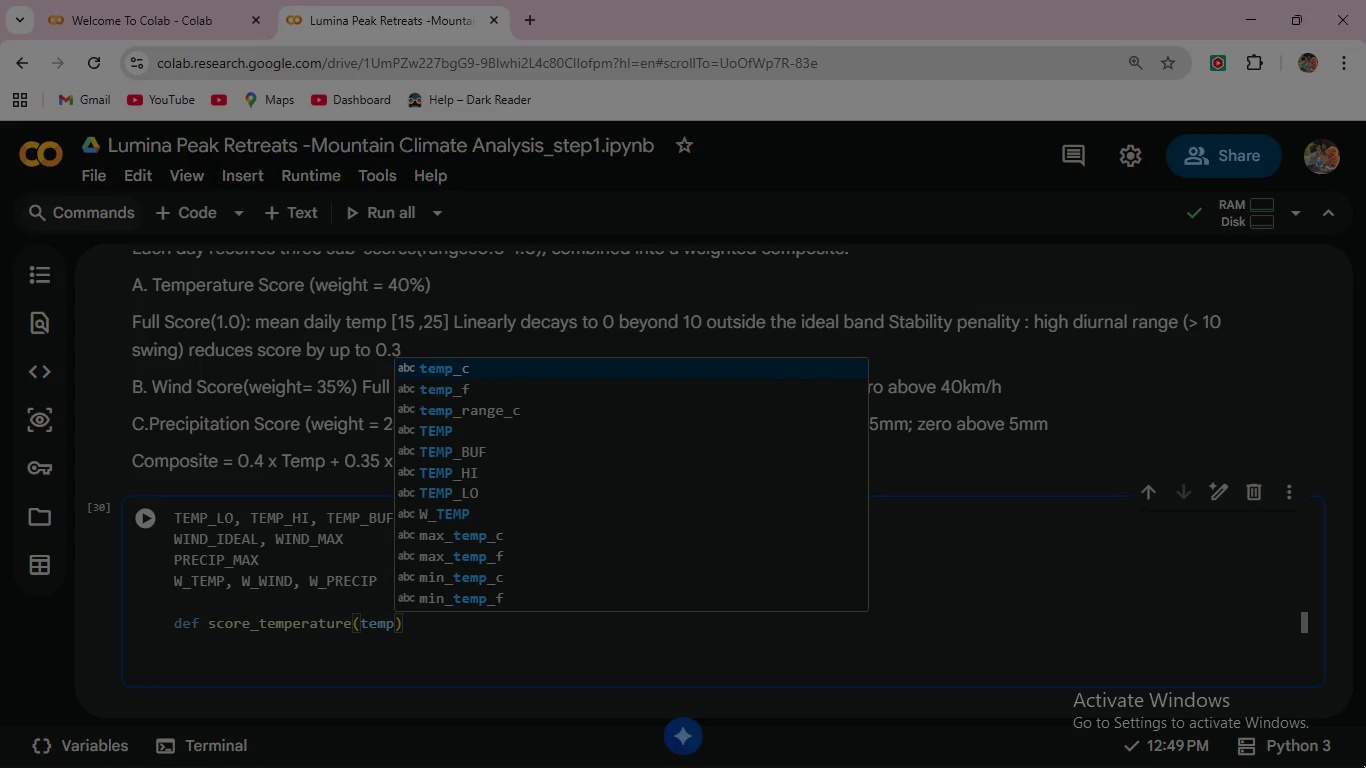 
key(Enter)
 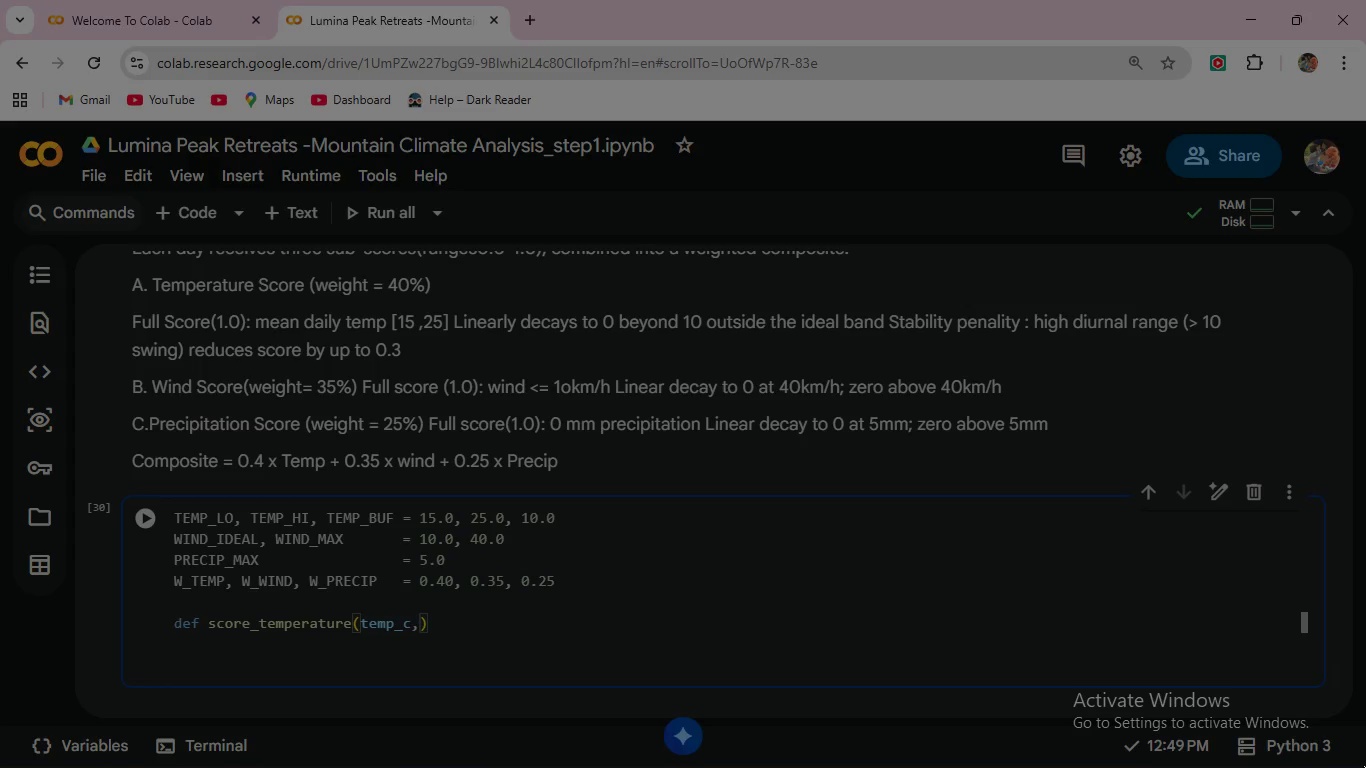 
type(, temp_)
 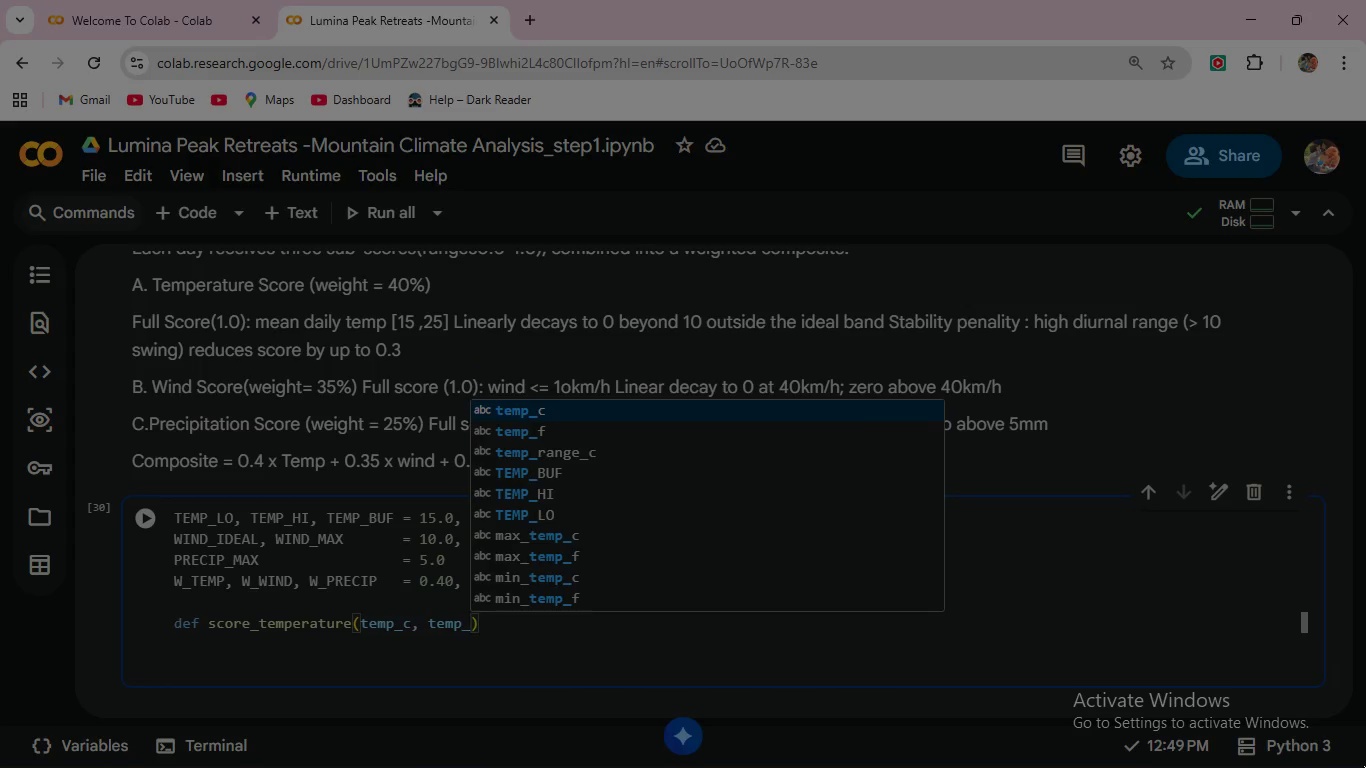 
key(ArrowDown)
 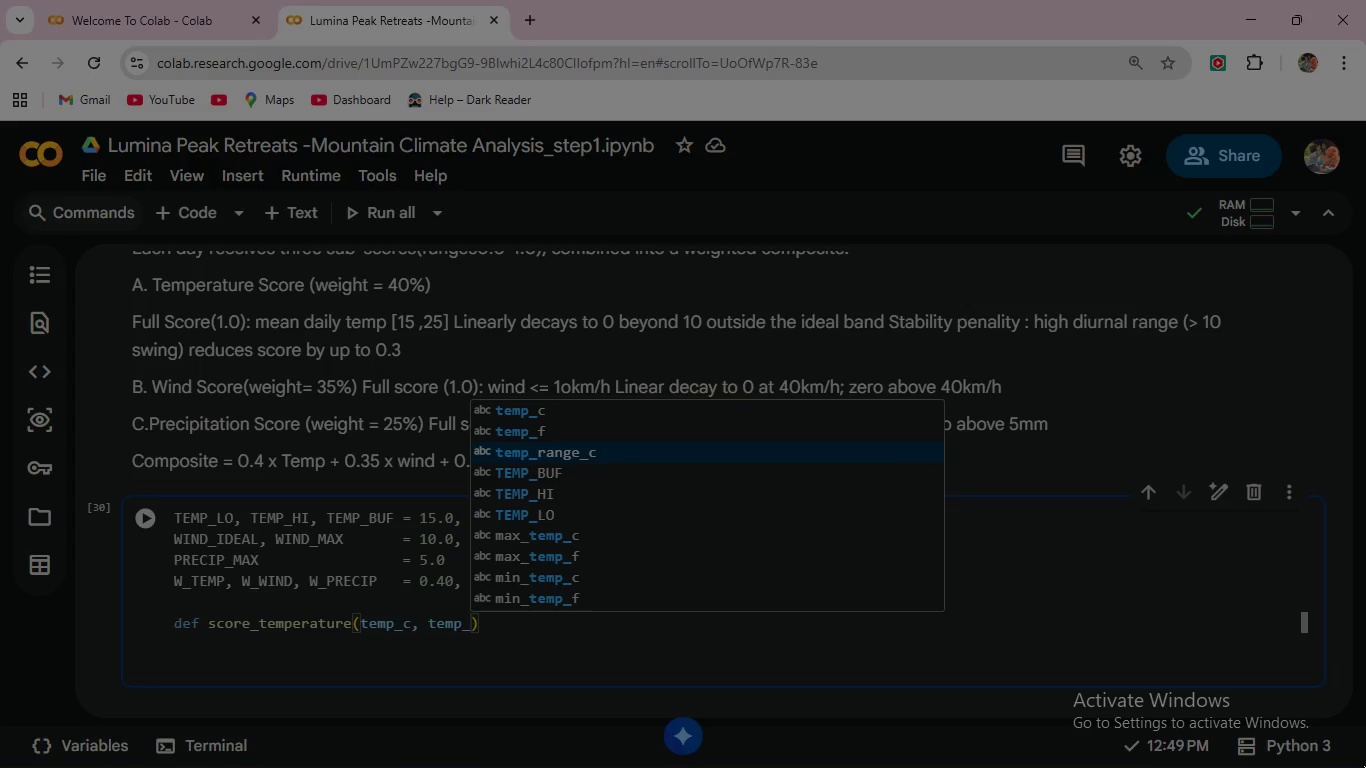 
key(ArrowDown)
 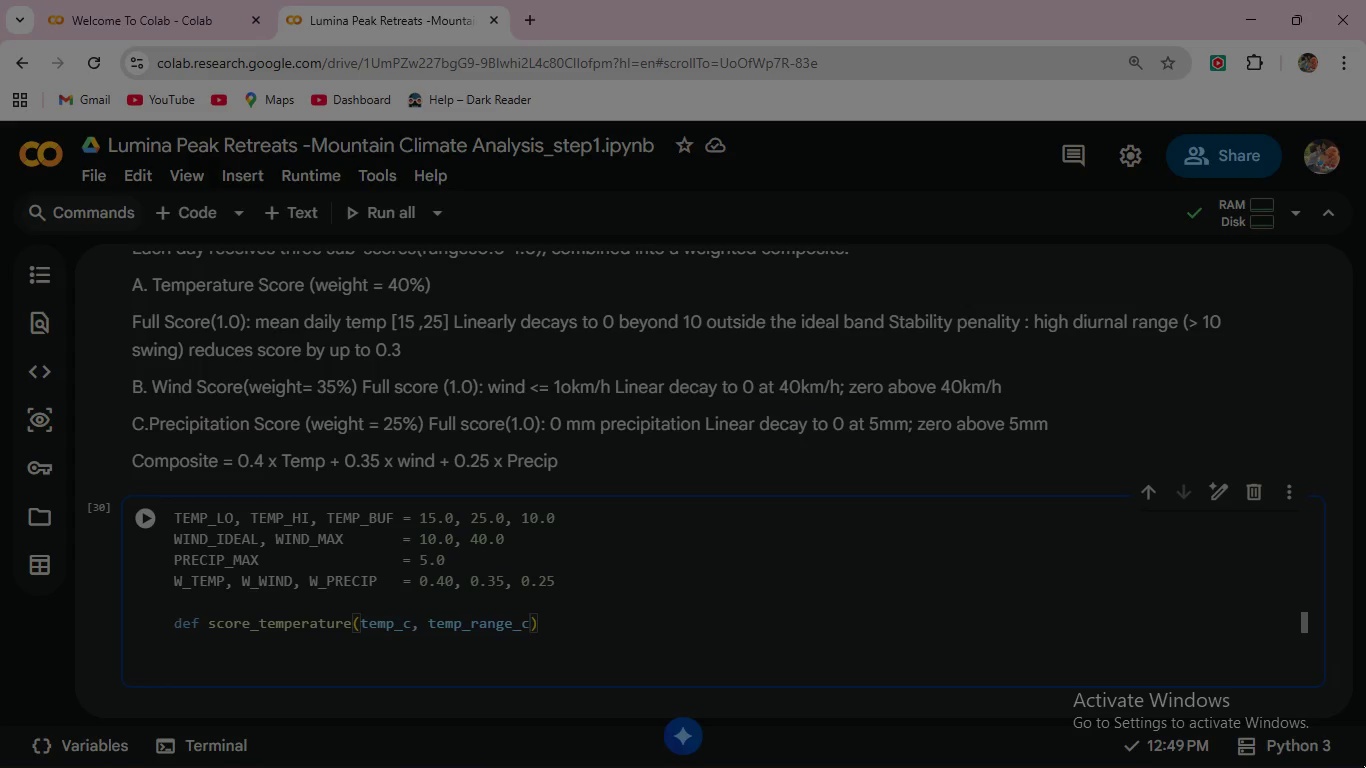 
key(Enter)
 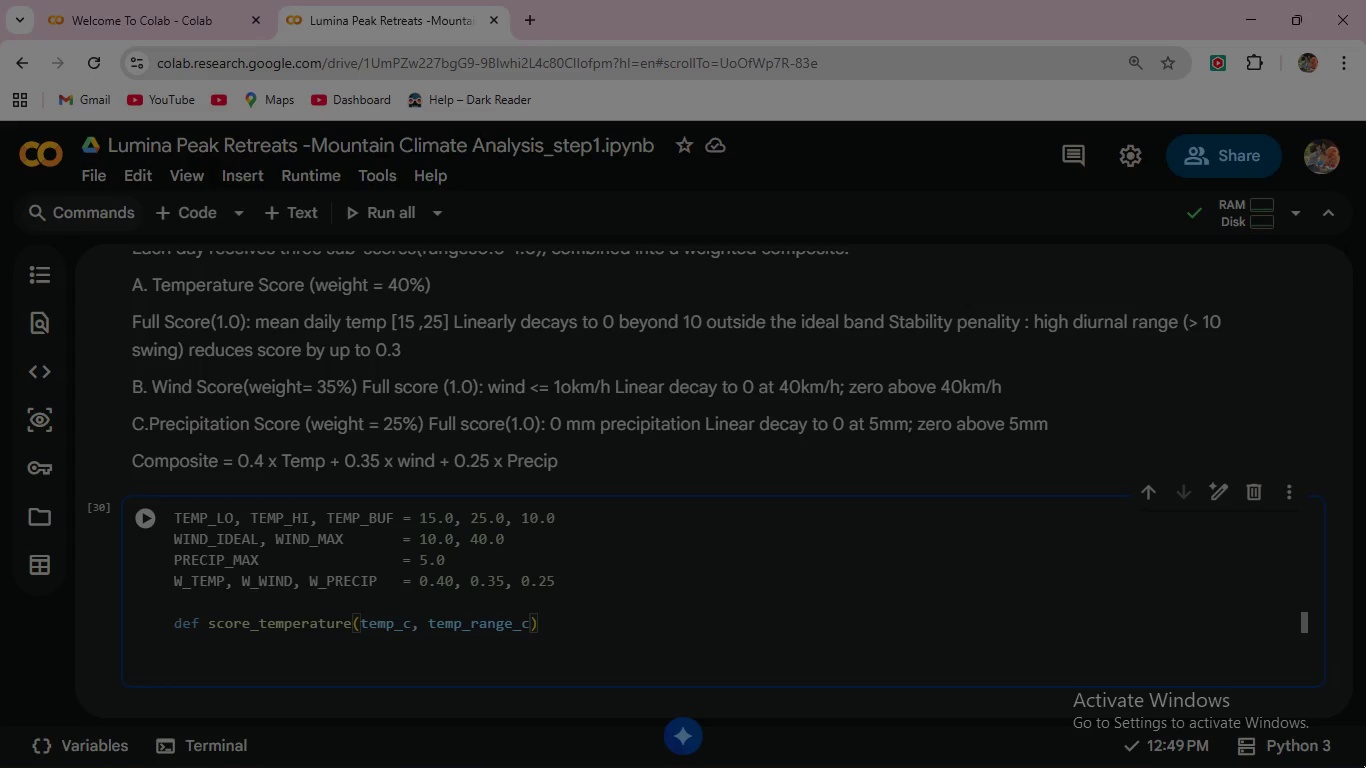 
key(ArrowRight)
 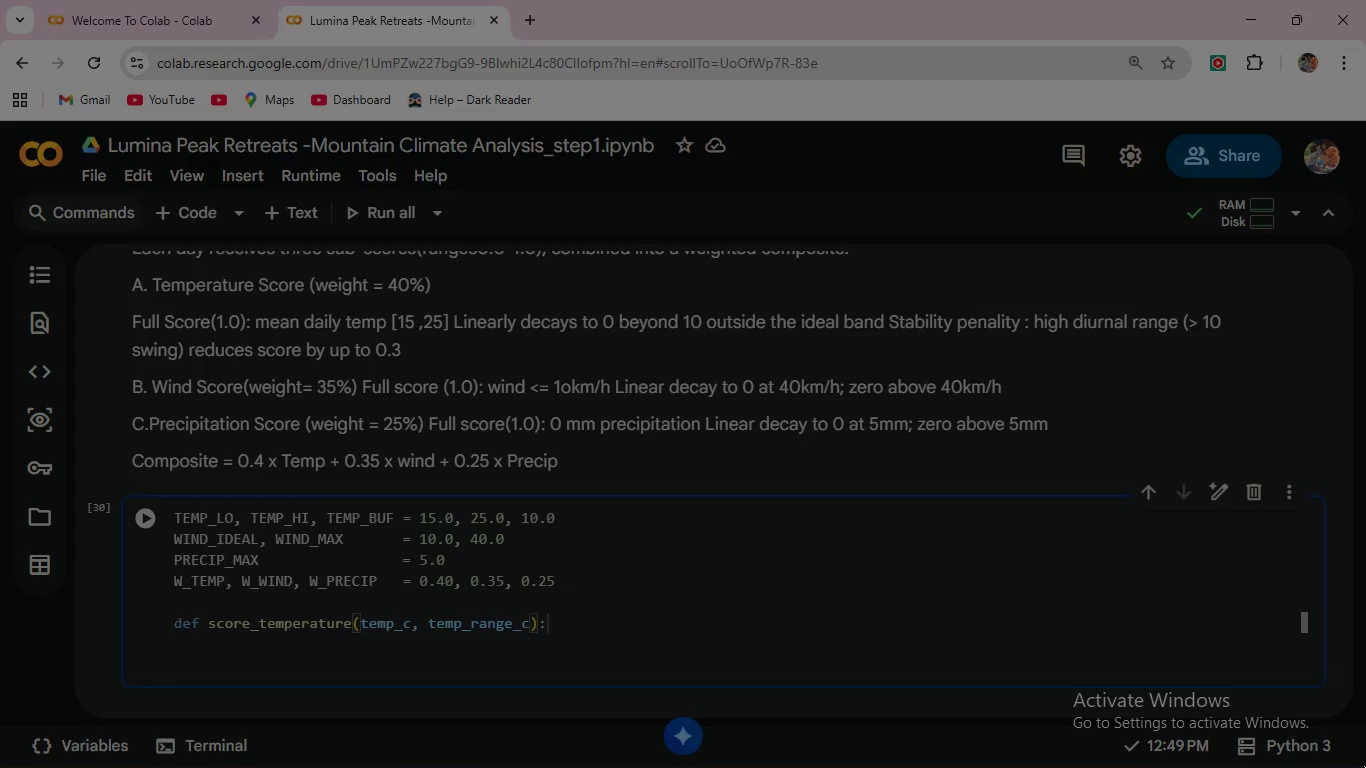 
key(Shift+Semicolon)
 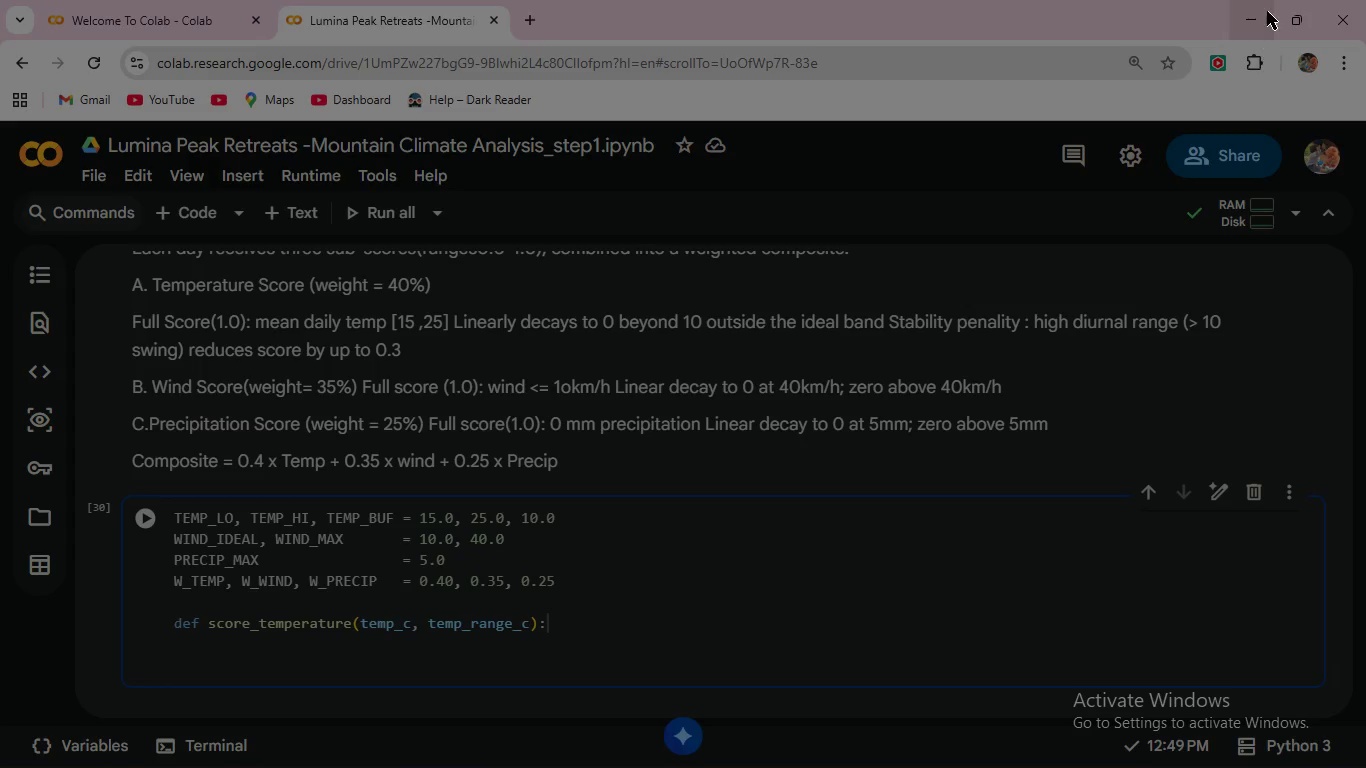 
left_click([1267, 10])